 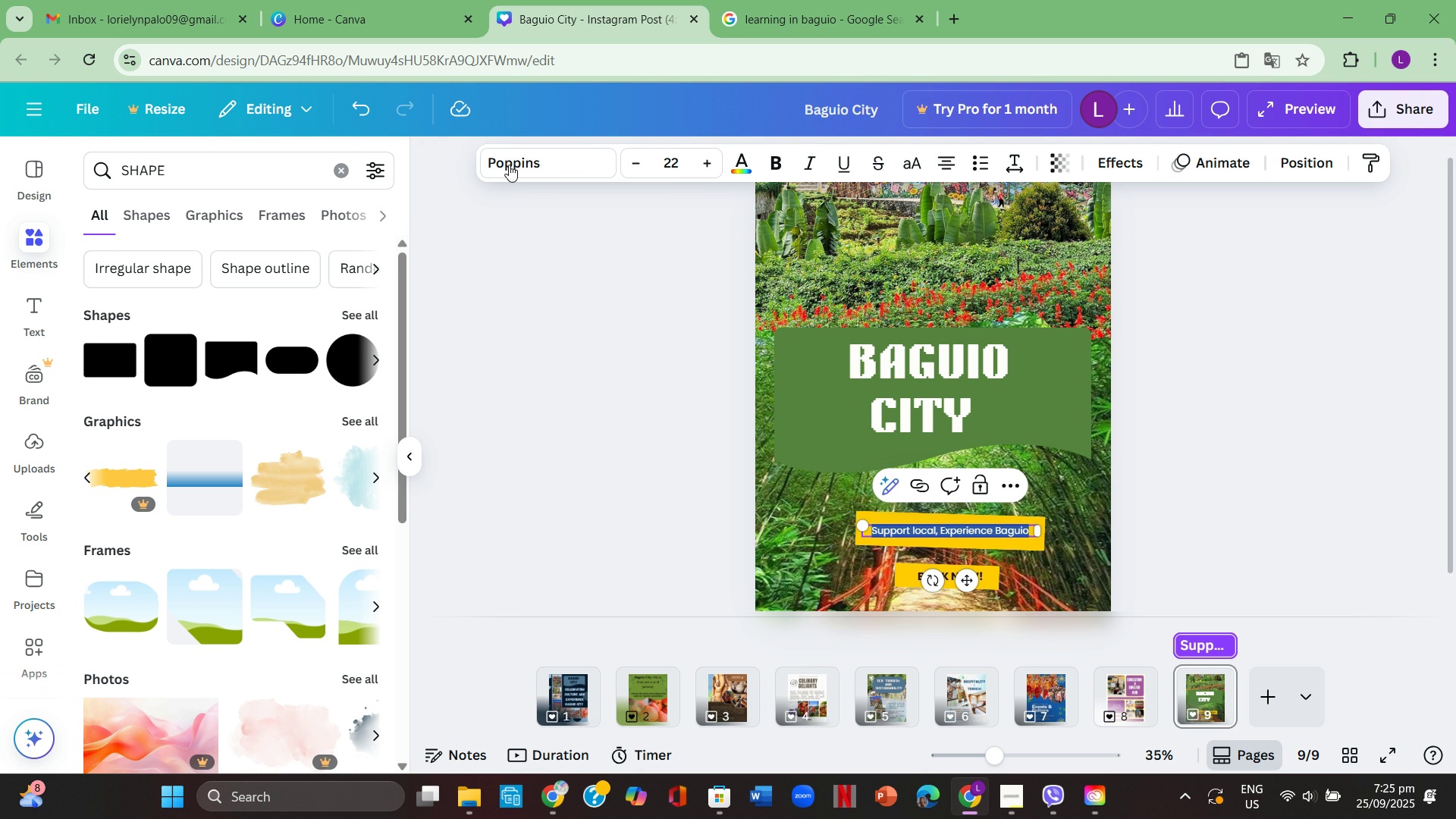 
left_click([542, 419])
 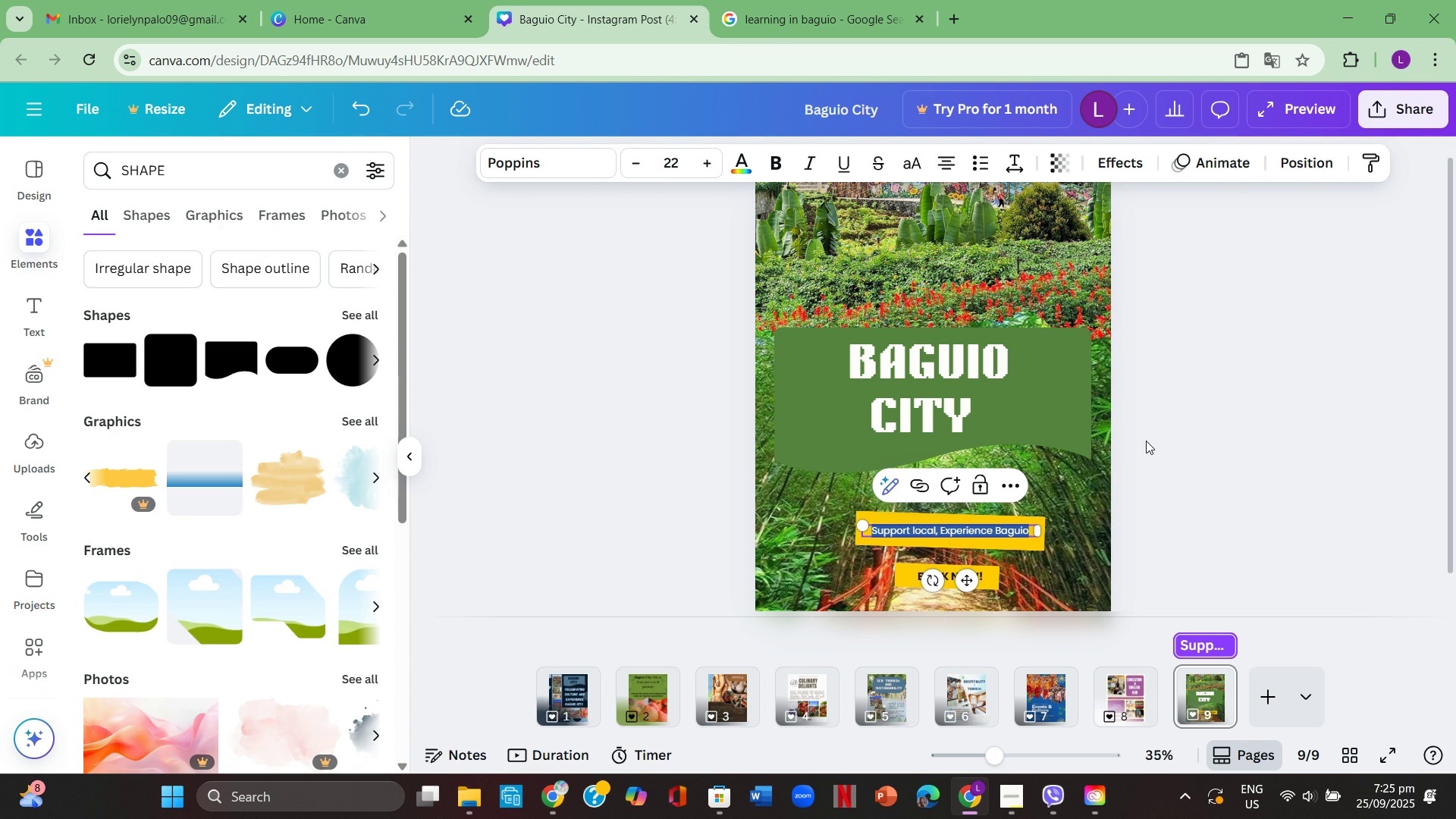 
left_click([1146, 441])
 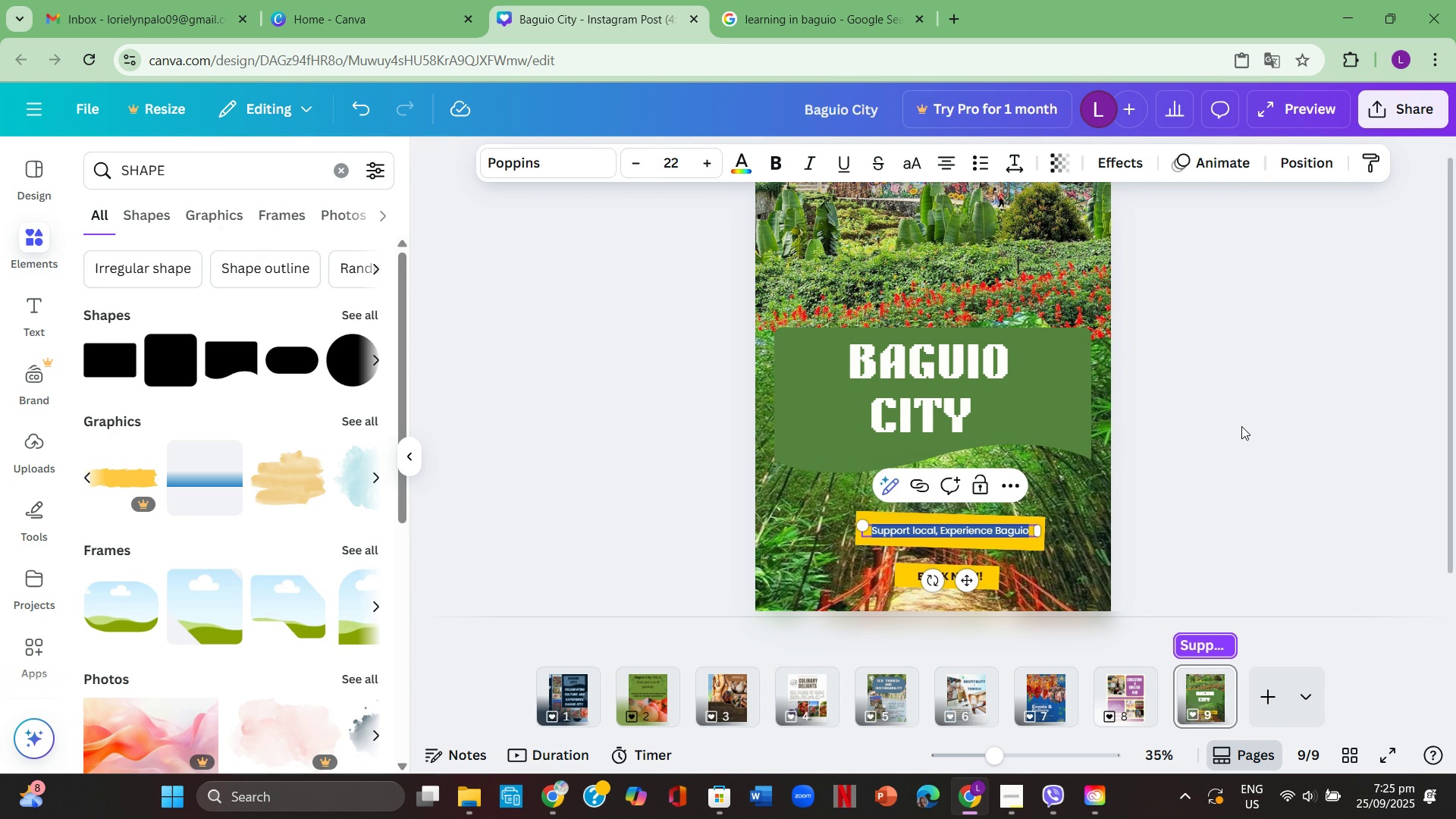 
left_click([1241, 427])
 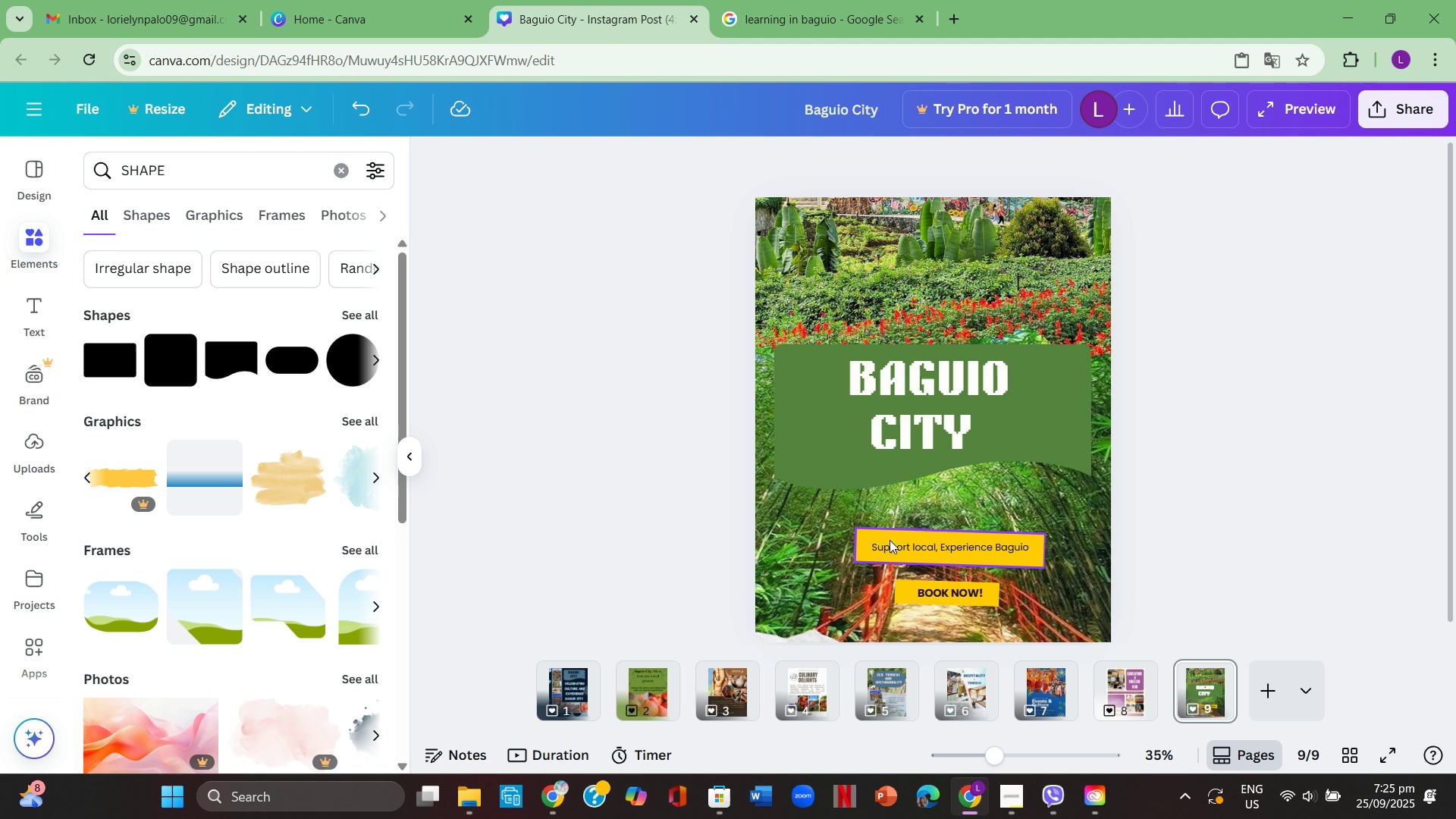 
left_click([924, 542])
 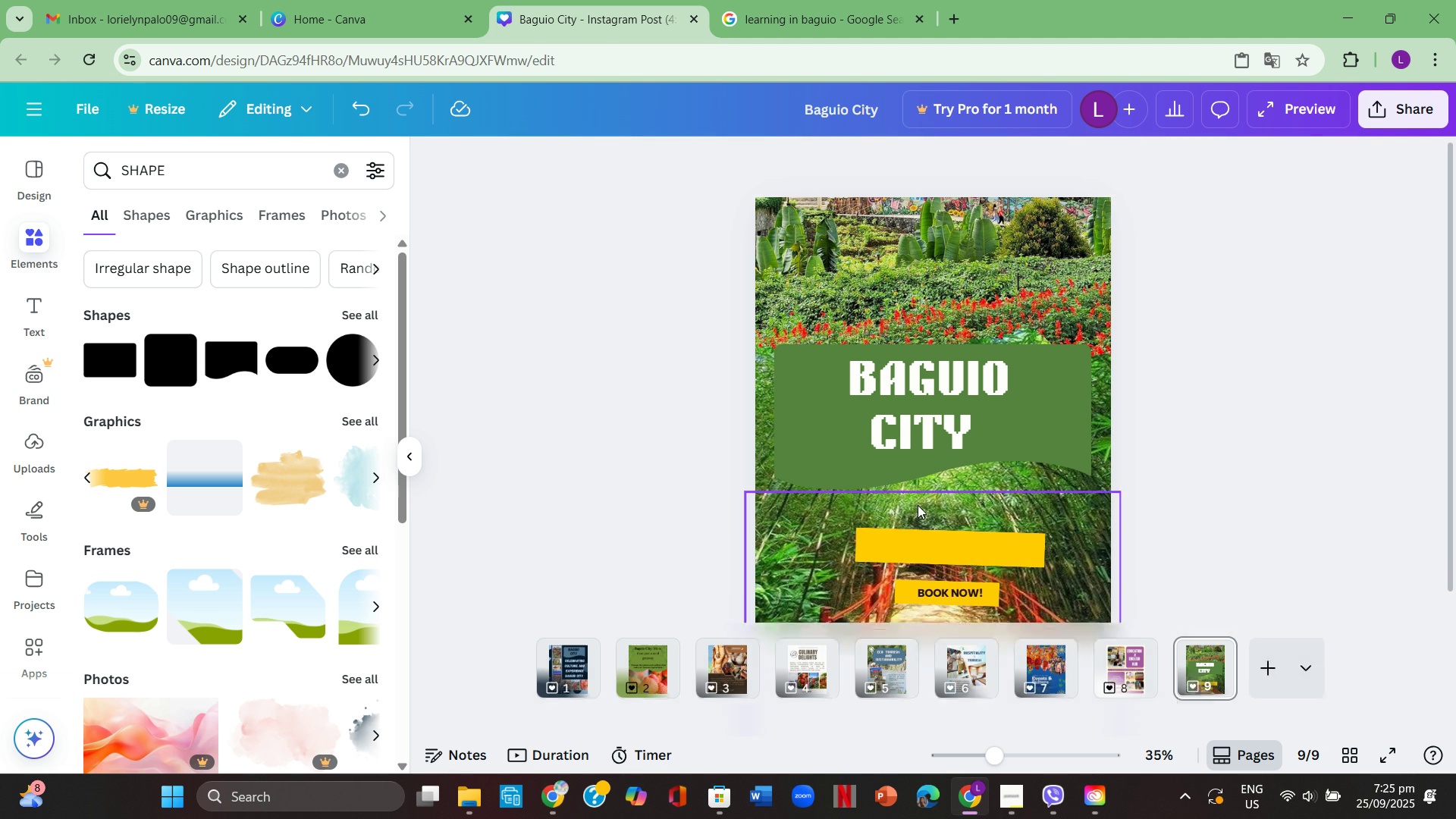 
key(Backspace)
 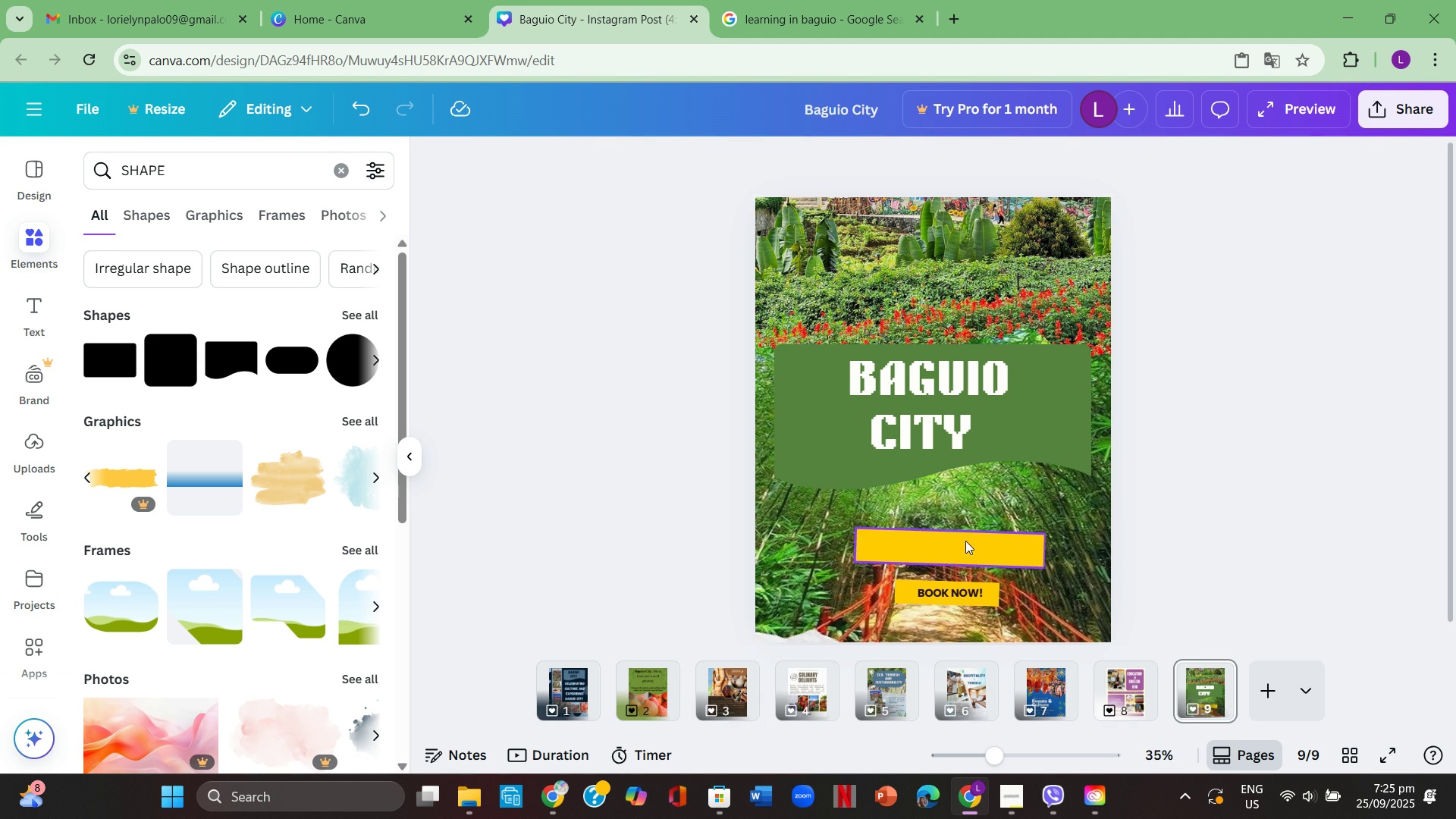 
left_click([968, 541])
 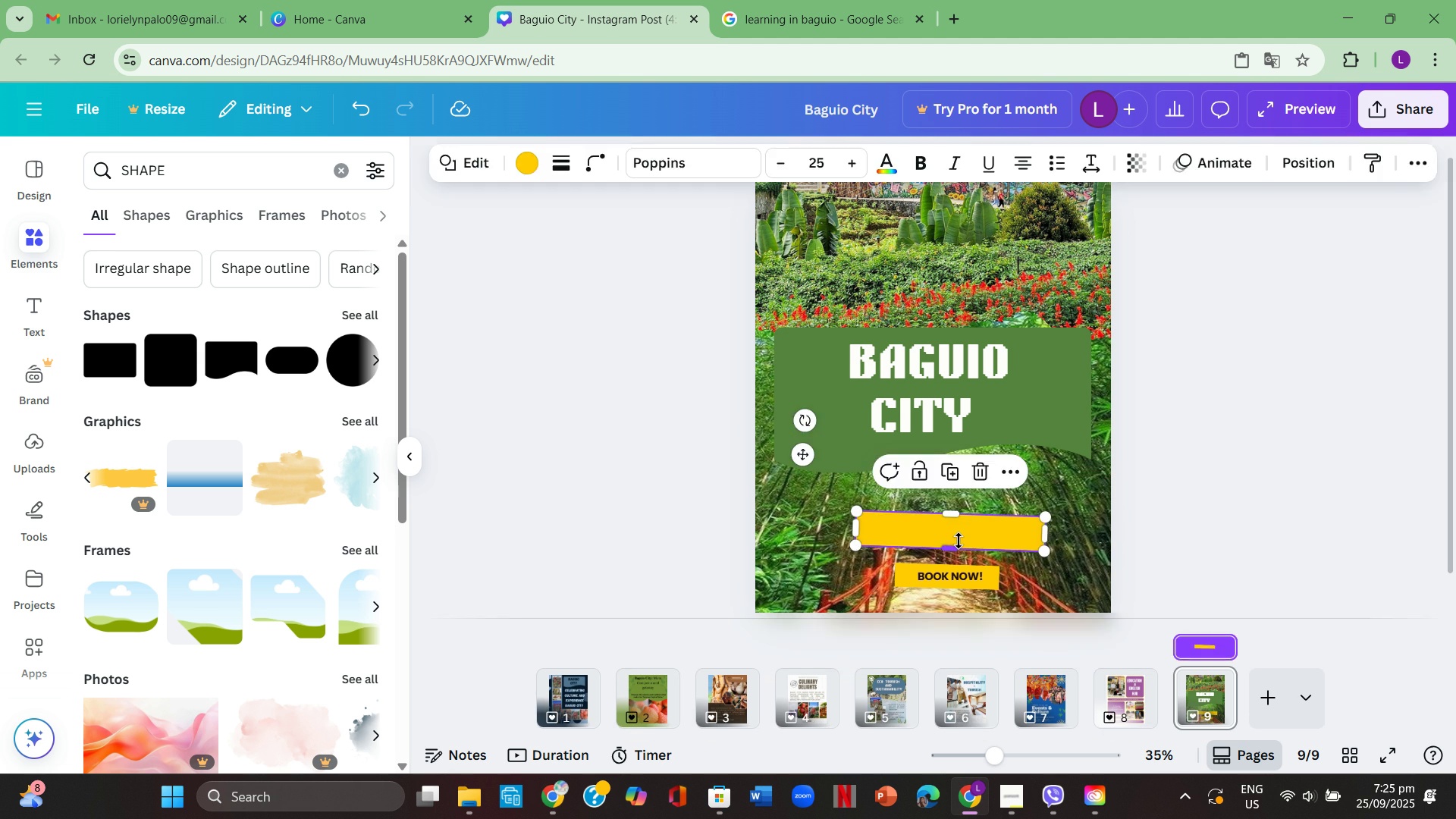 
key(Backspace)
 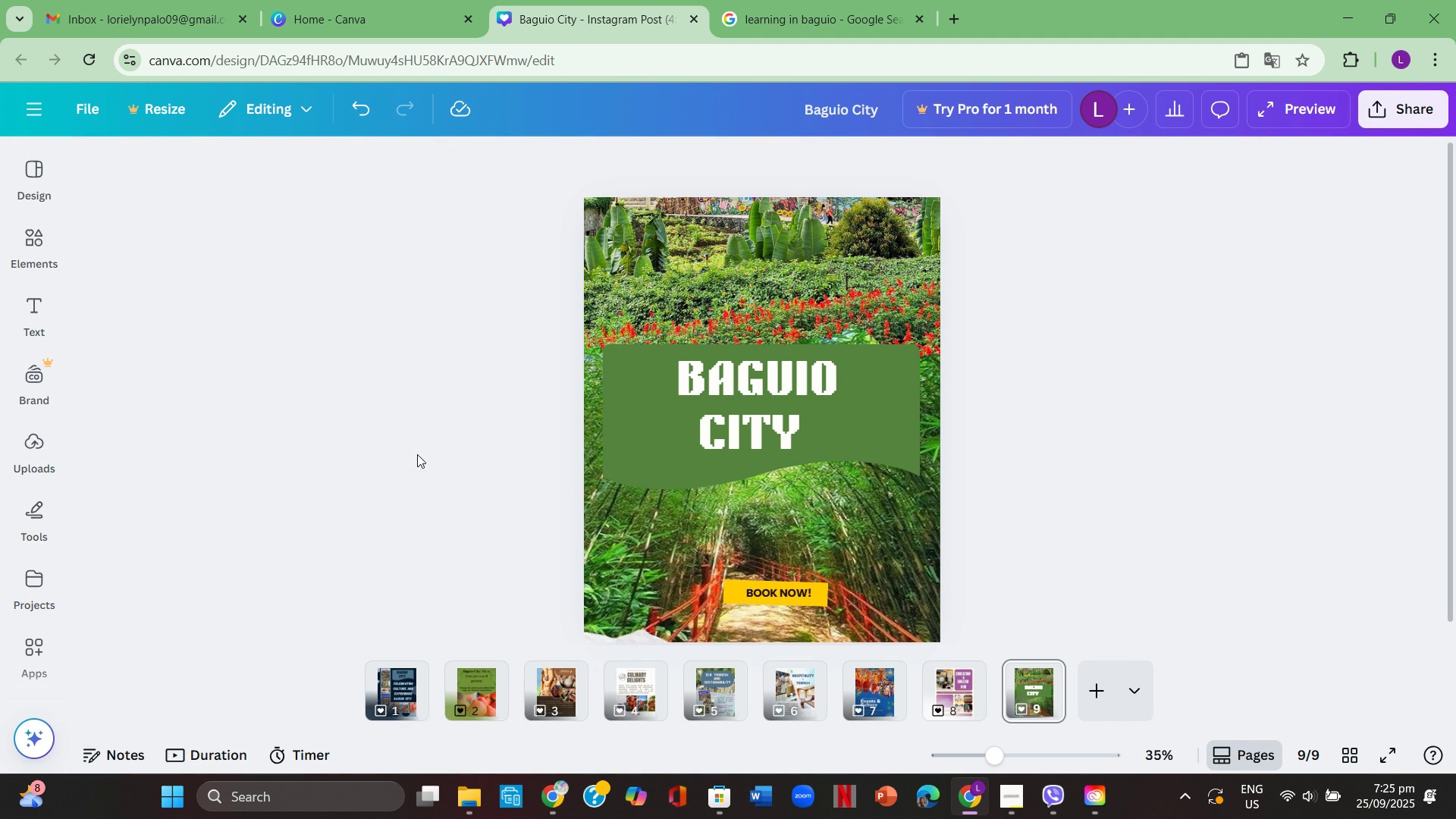 
scroll: coordinate [1409, 576], scroll_direction: up, amount: 3.0
 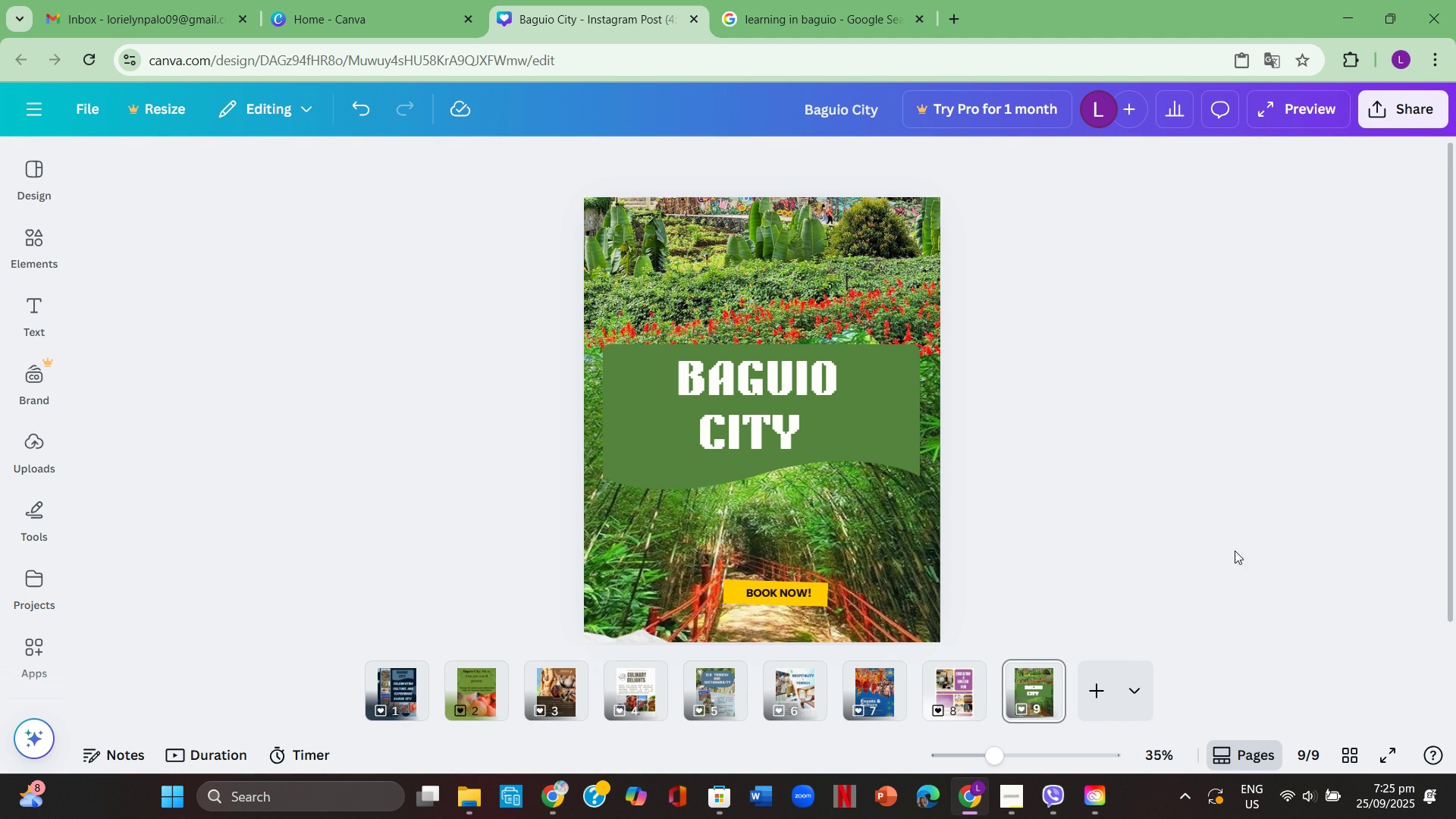 
scroll: coordinate [1235, 551], scroll_direction: down, amount: 1.0
 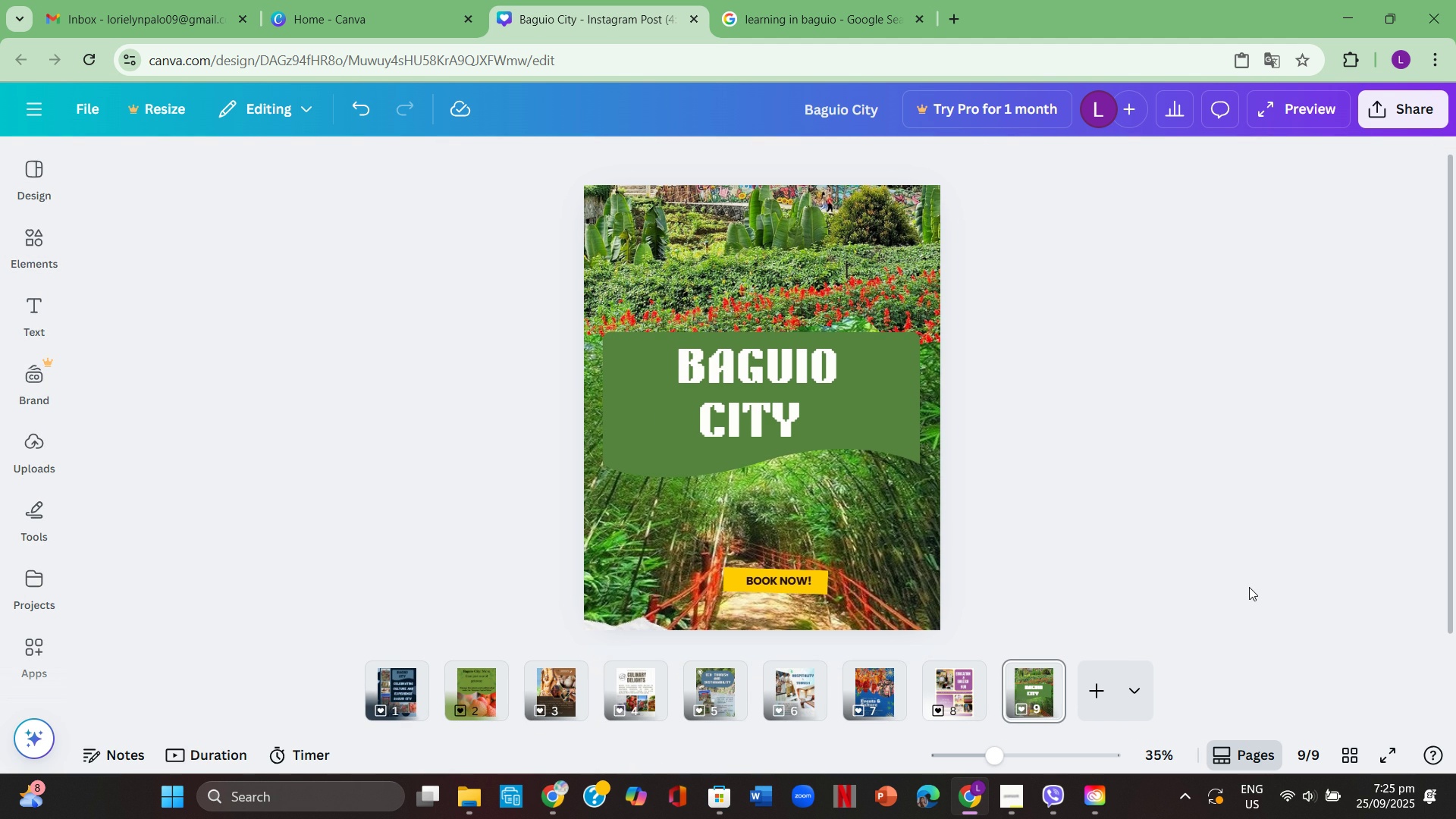 
scroll: coordinate [1249, 588], scroll_direction: none, amount: 0.0
 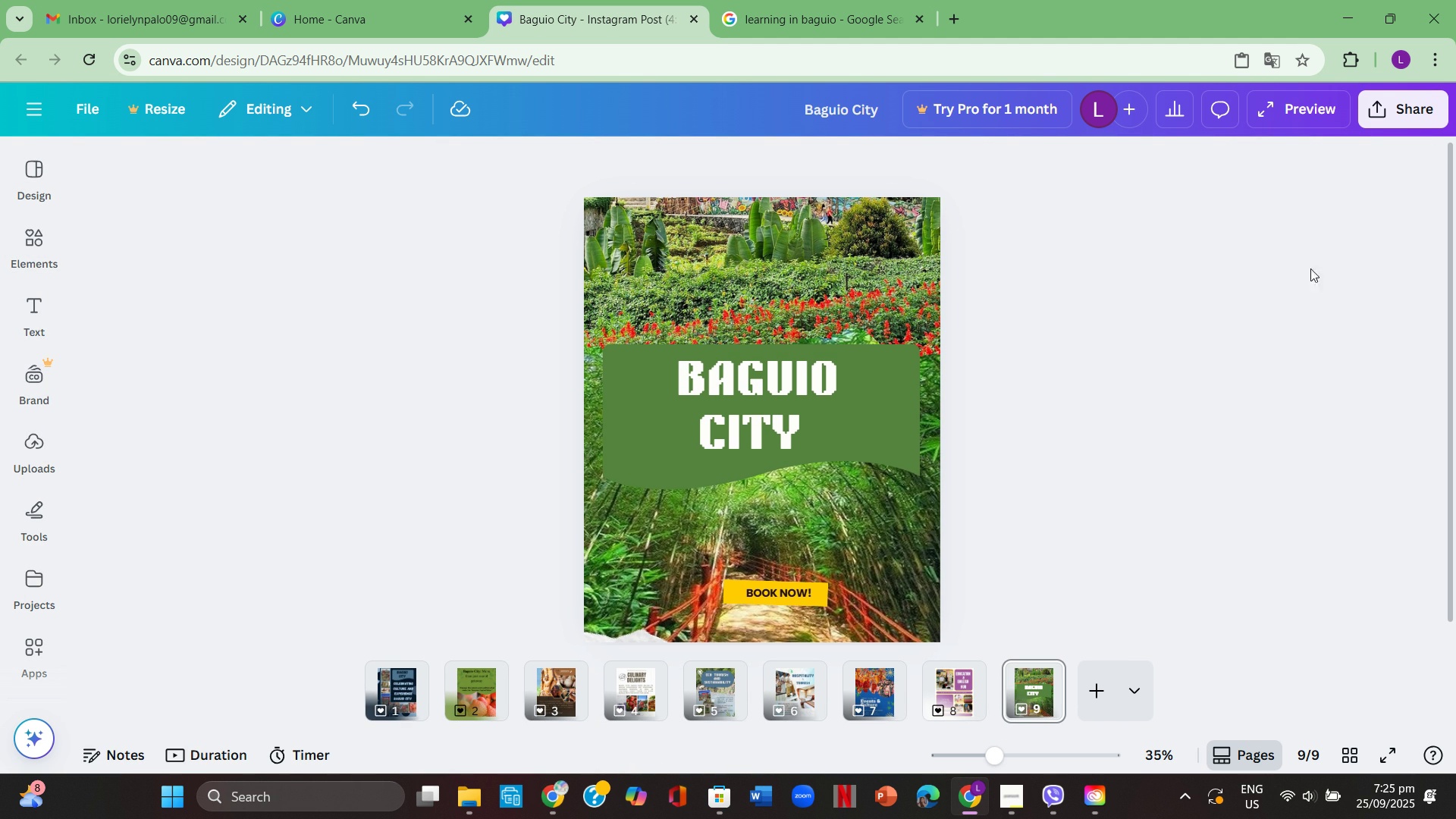 
left_click([1411, 115])
 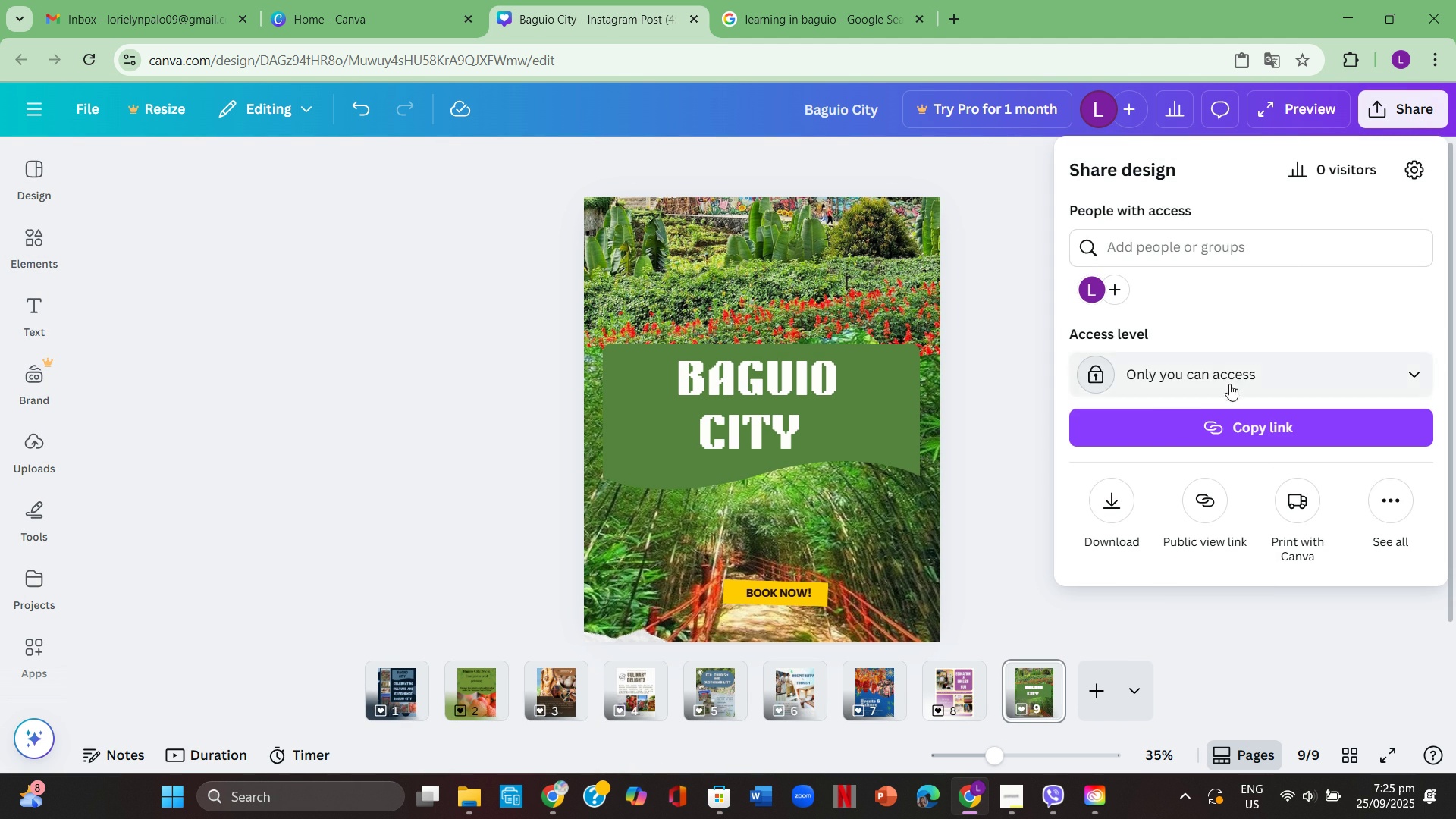 
left_click([1243, 377])
 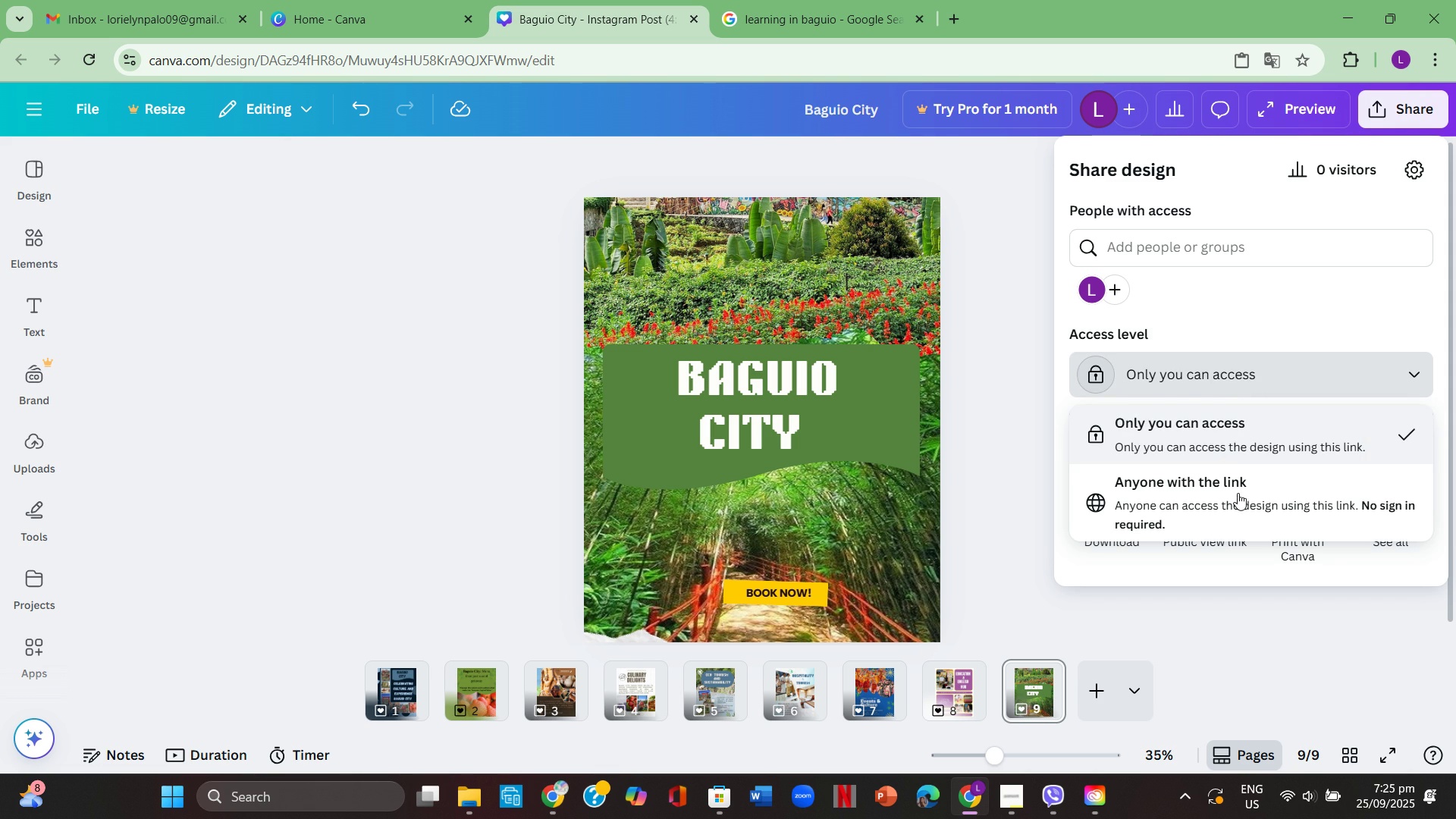 
left_click([1237, 492])
 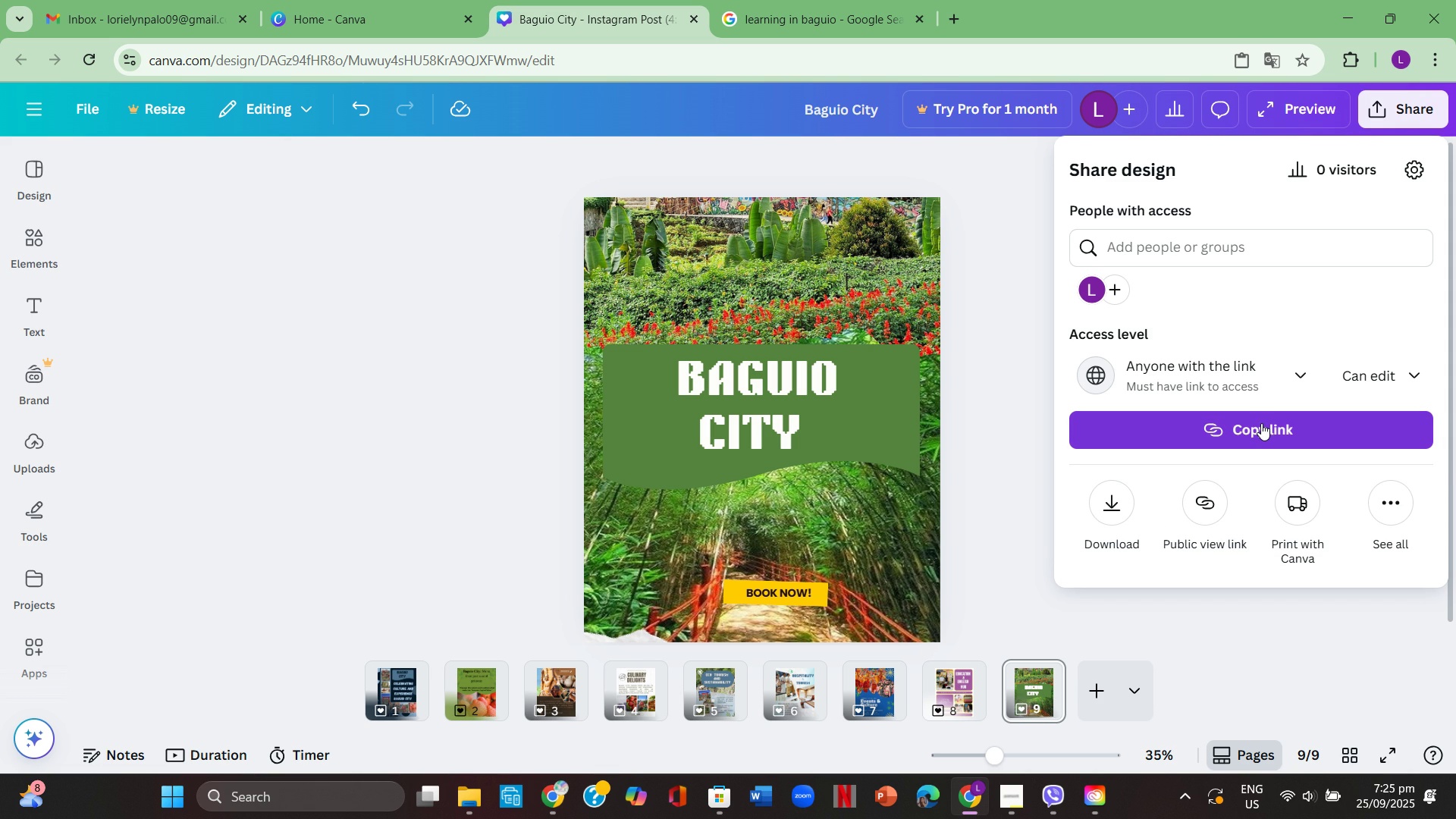 
left_click([1261, 423])
 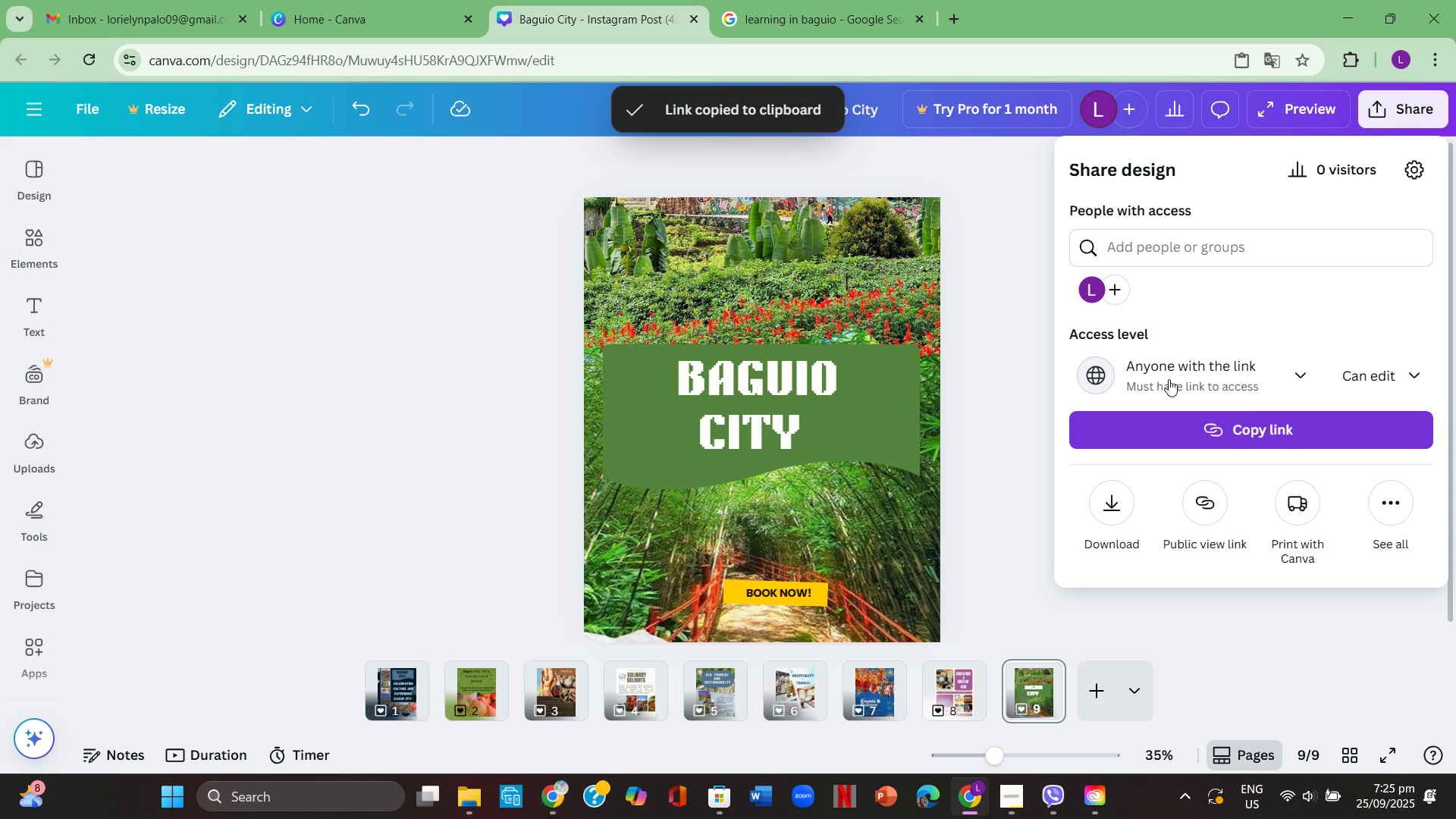 
left_click([1007, 333])
 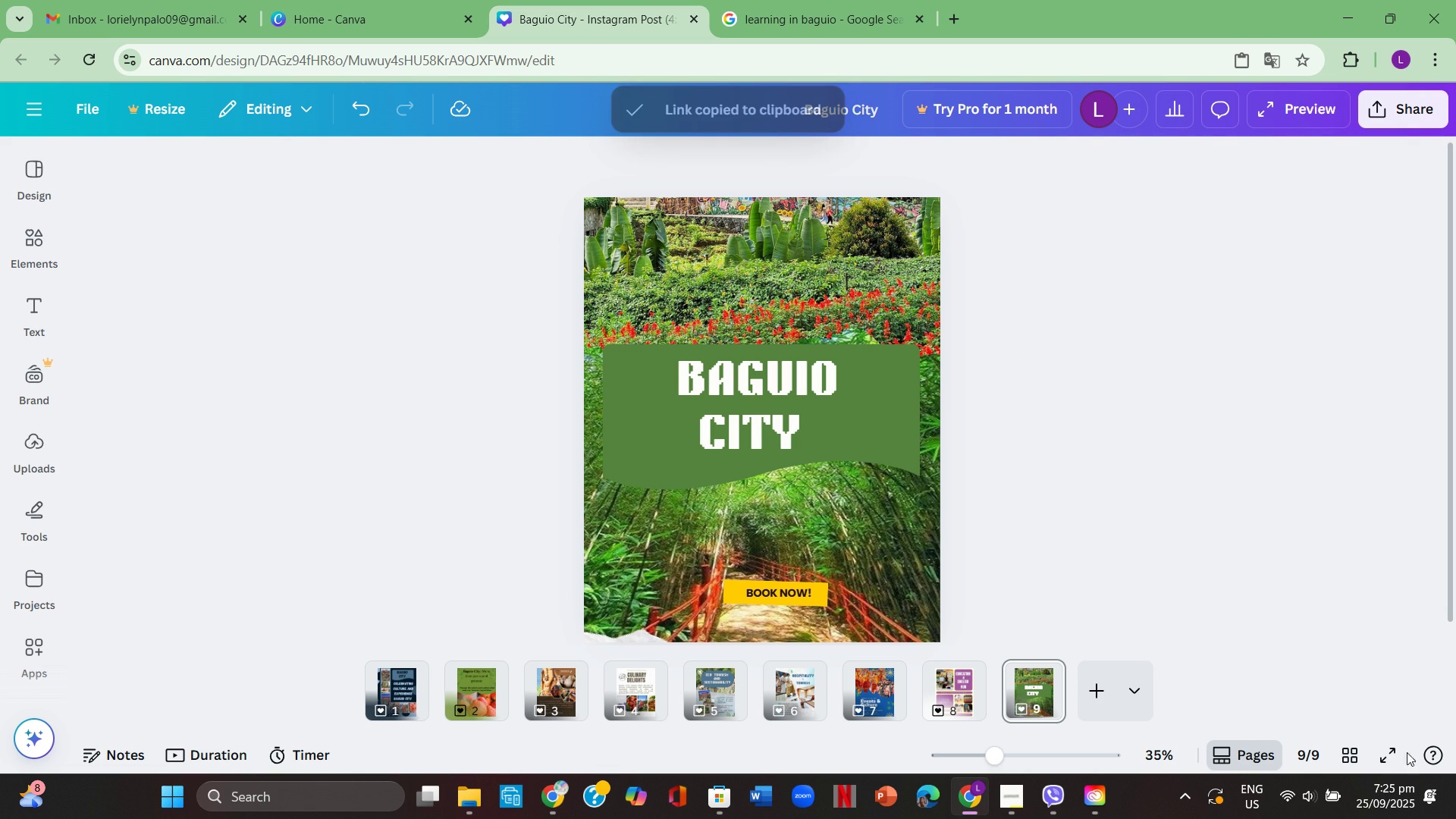 
left_click([1383, 743])